 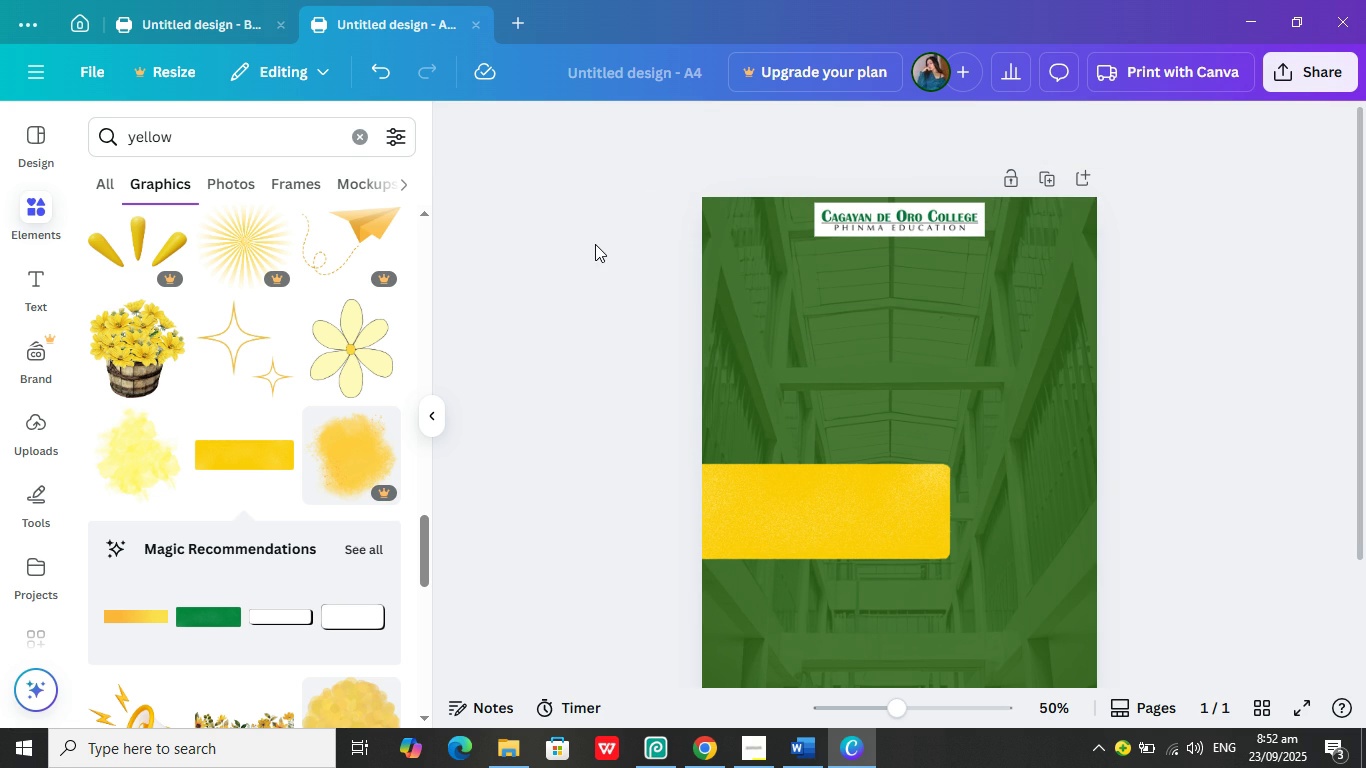 
left_click([251, 133])
 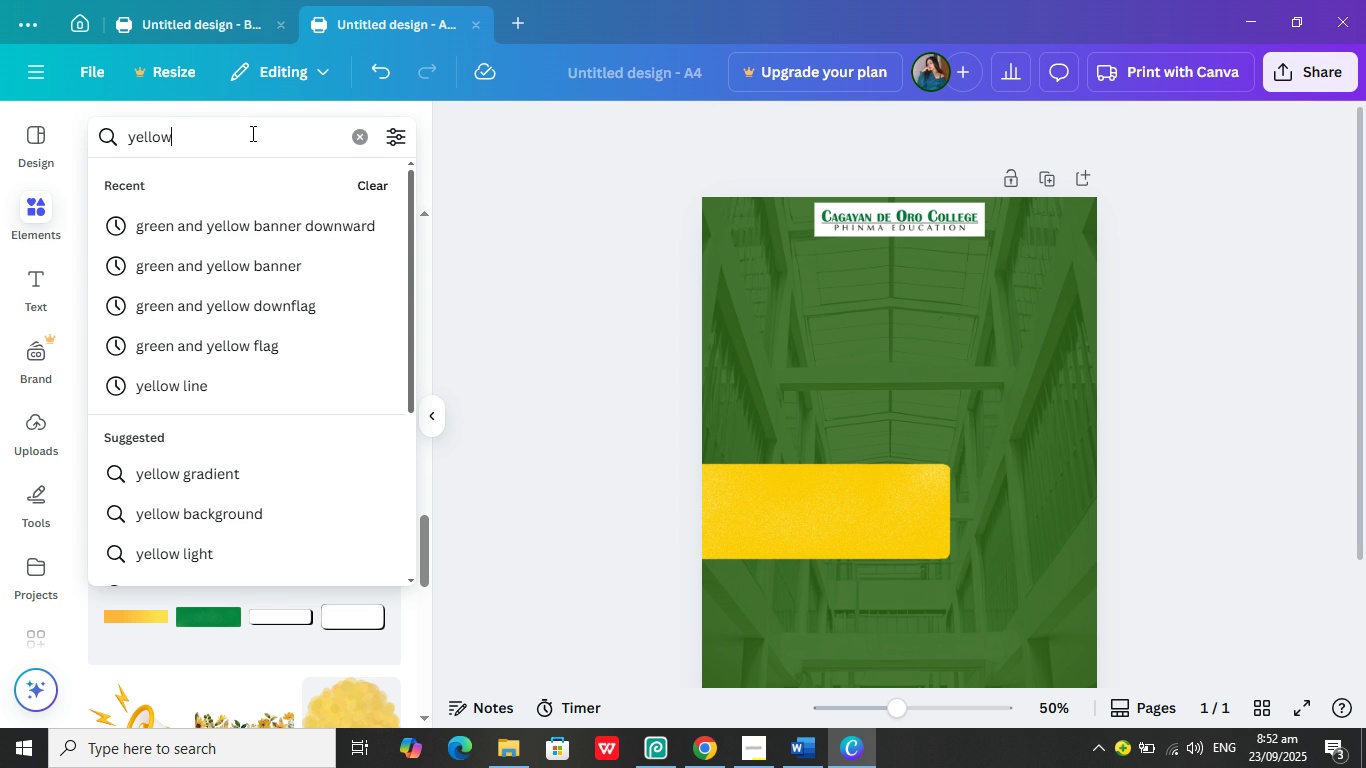 
type( lib)
key(Backspace)
type(new)
key(Backspace)
 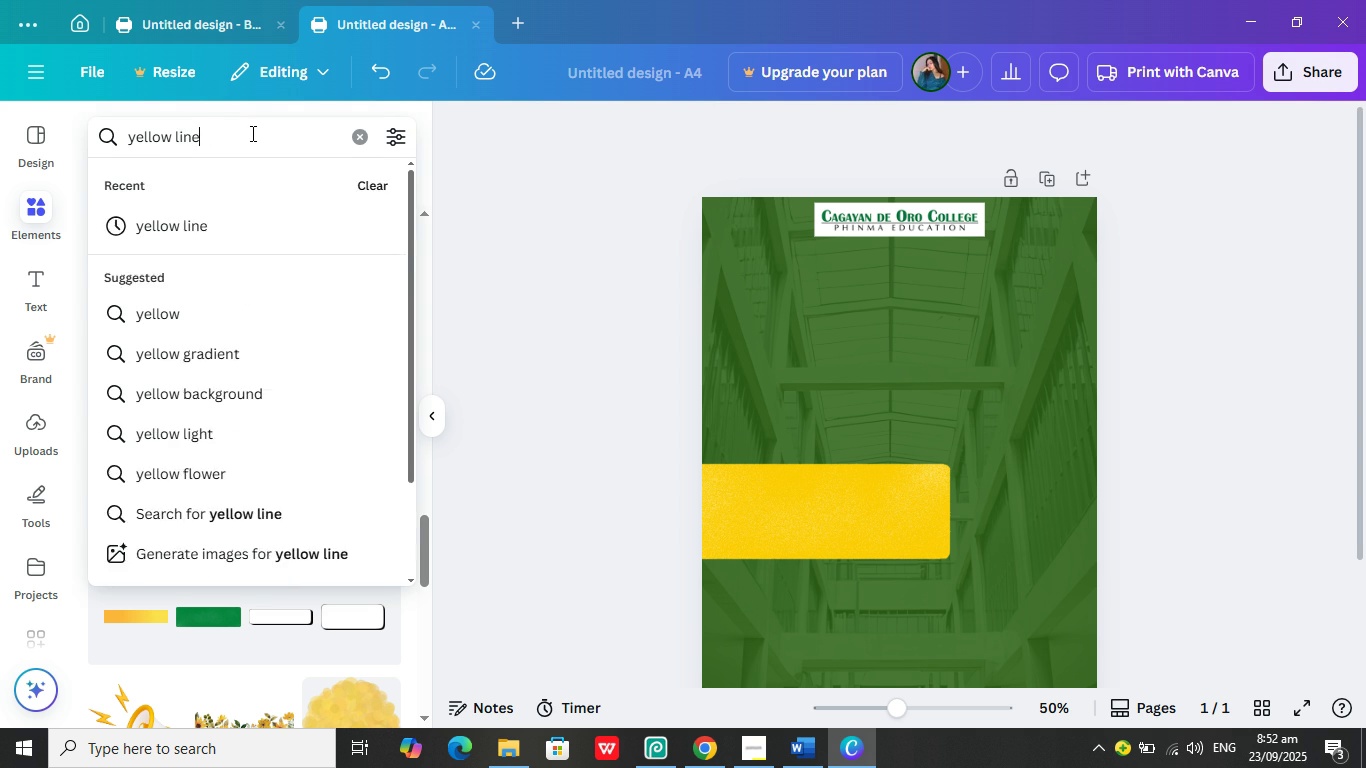 
key(Enter)
 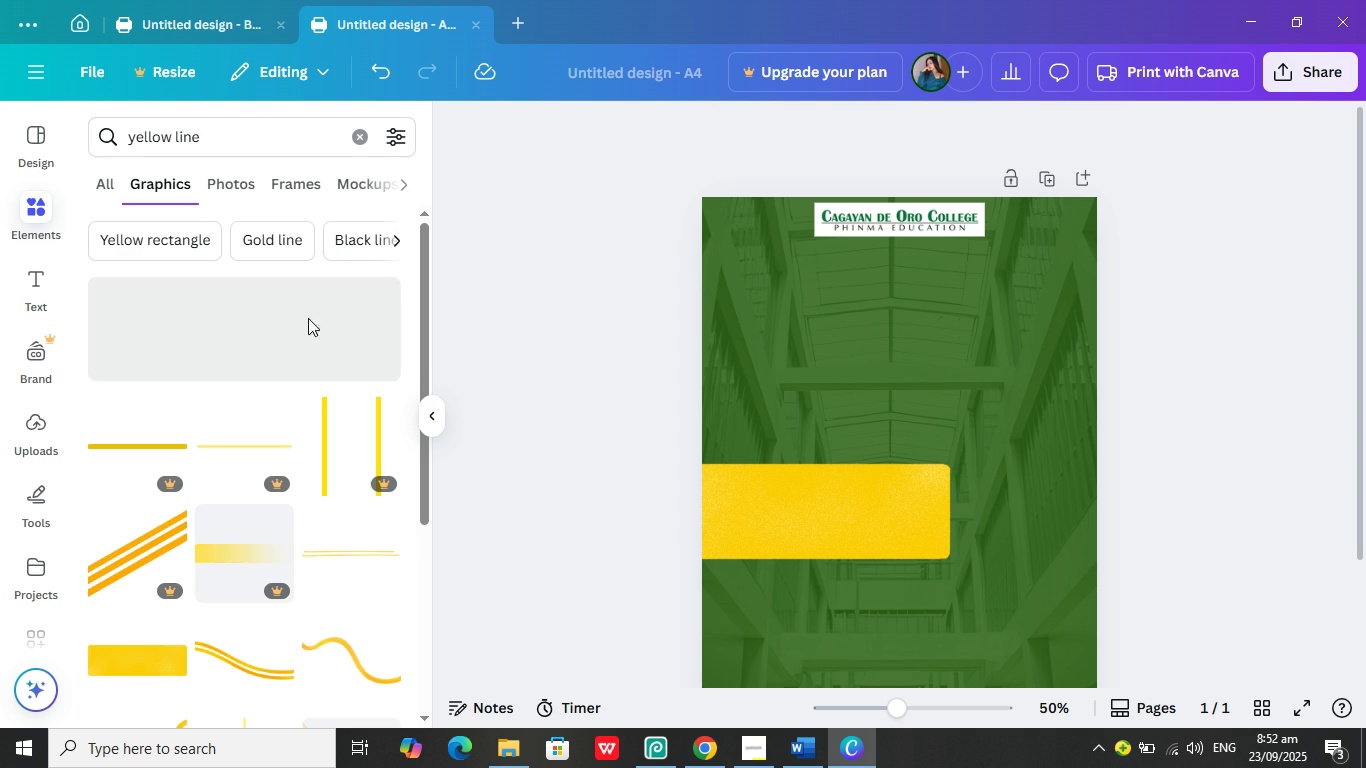 
scroll: coordinate [211, 409], scroll_direction: down, amount: 10.0
 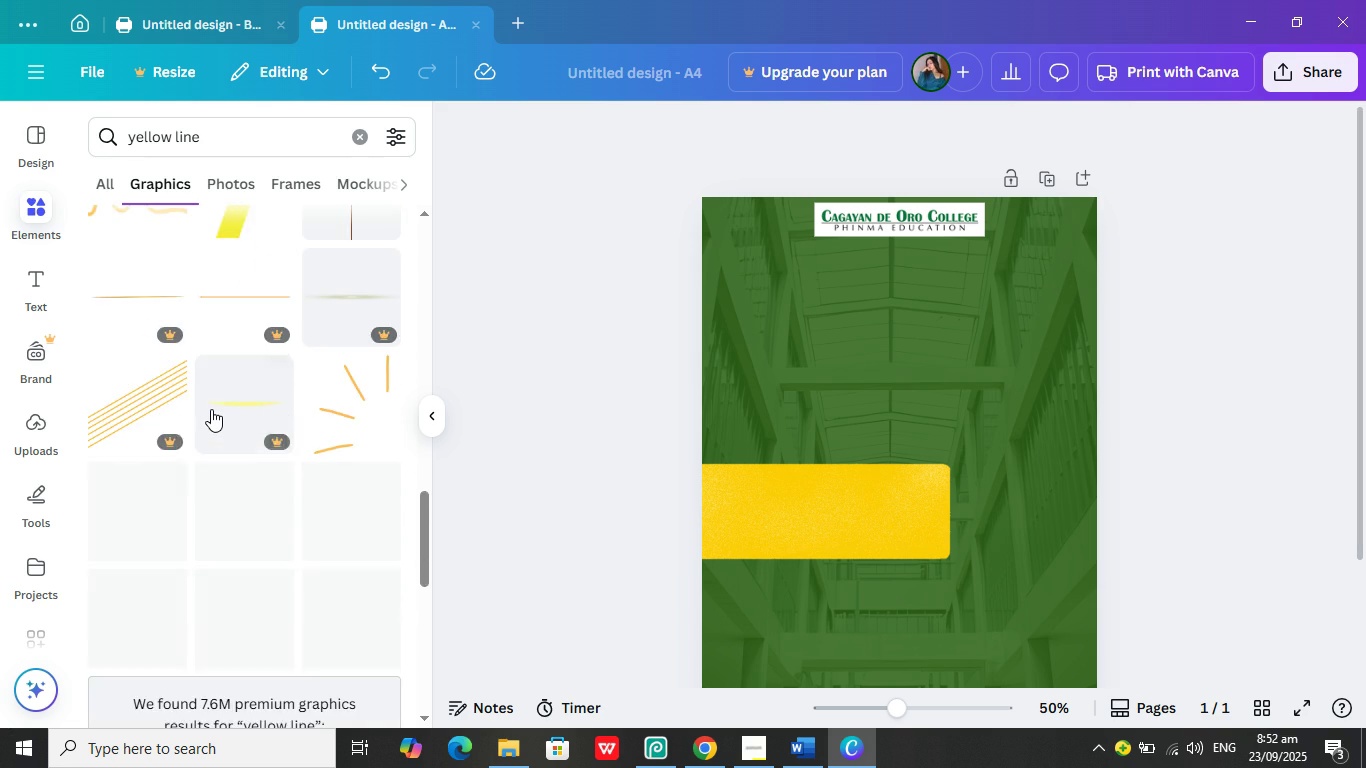 
scroll: coordinate [211, 409], scroll_direction: up, amount: 3.0
 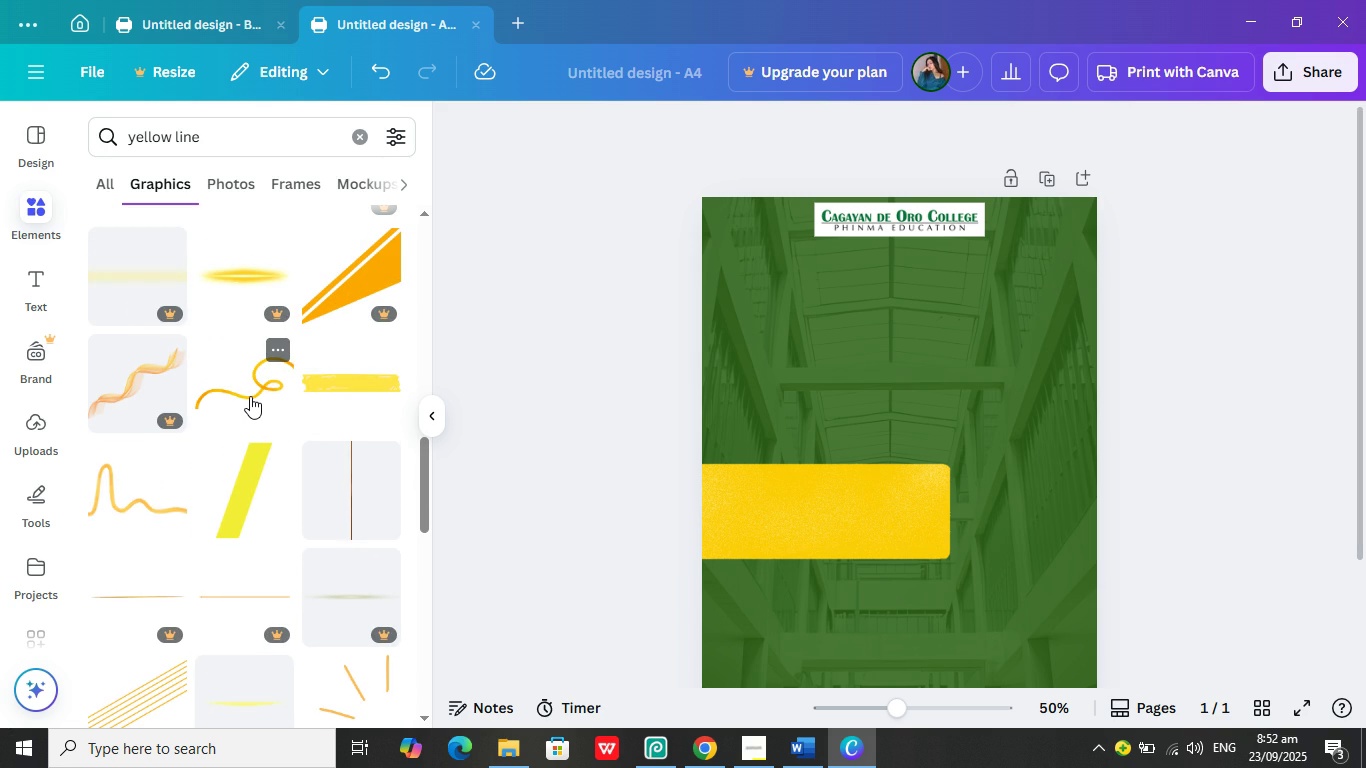 
scroll: coordinate [290, 400], scroll_direction: down, amount: 13.0
 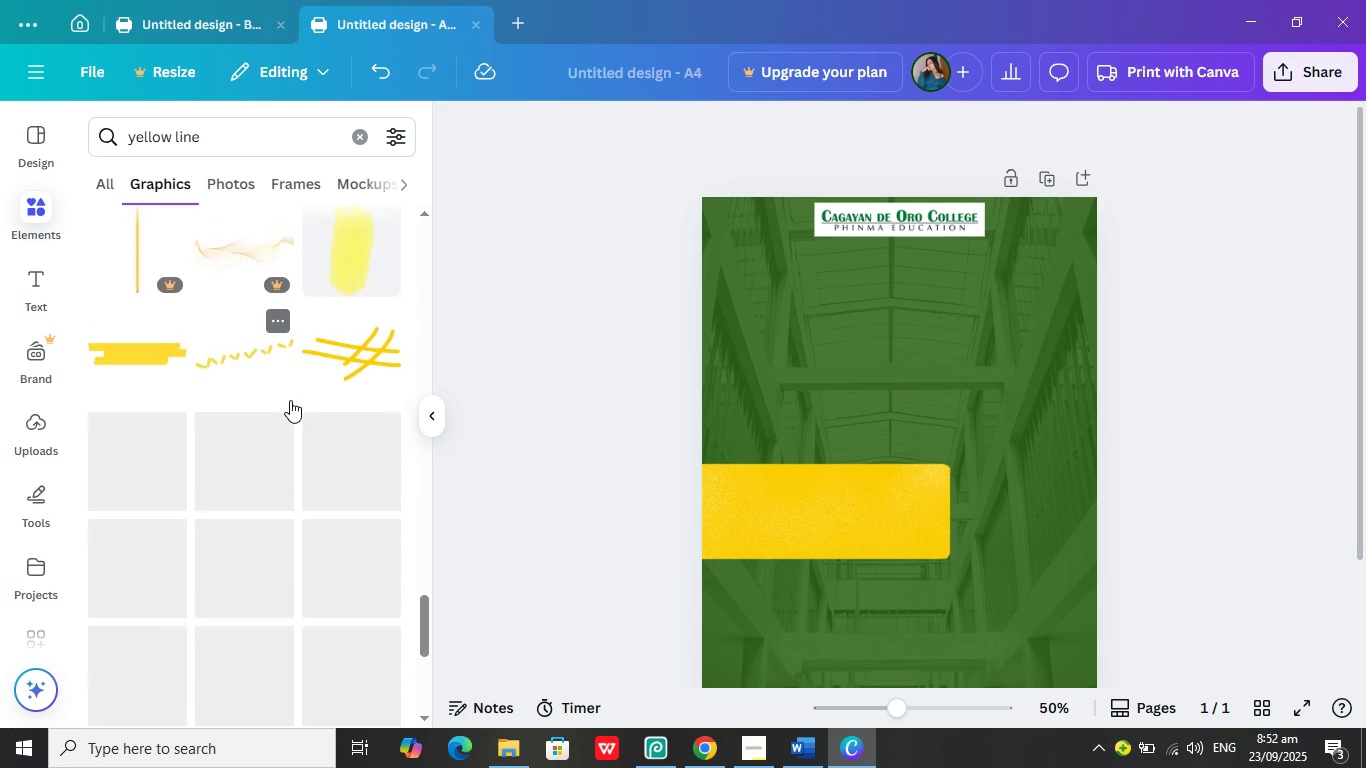 
scroll: coordinate [287, 402], scroll_direction: up, amount: 43.0
 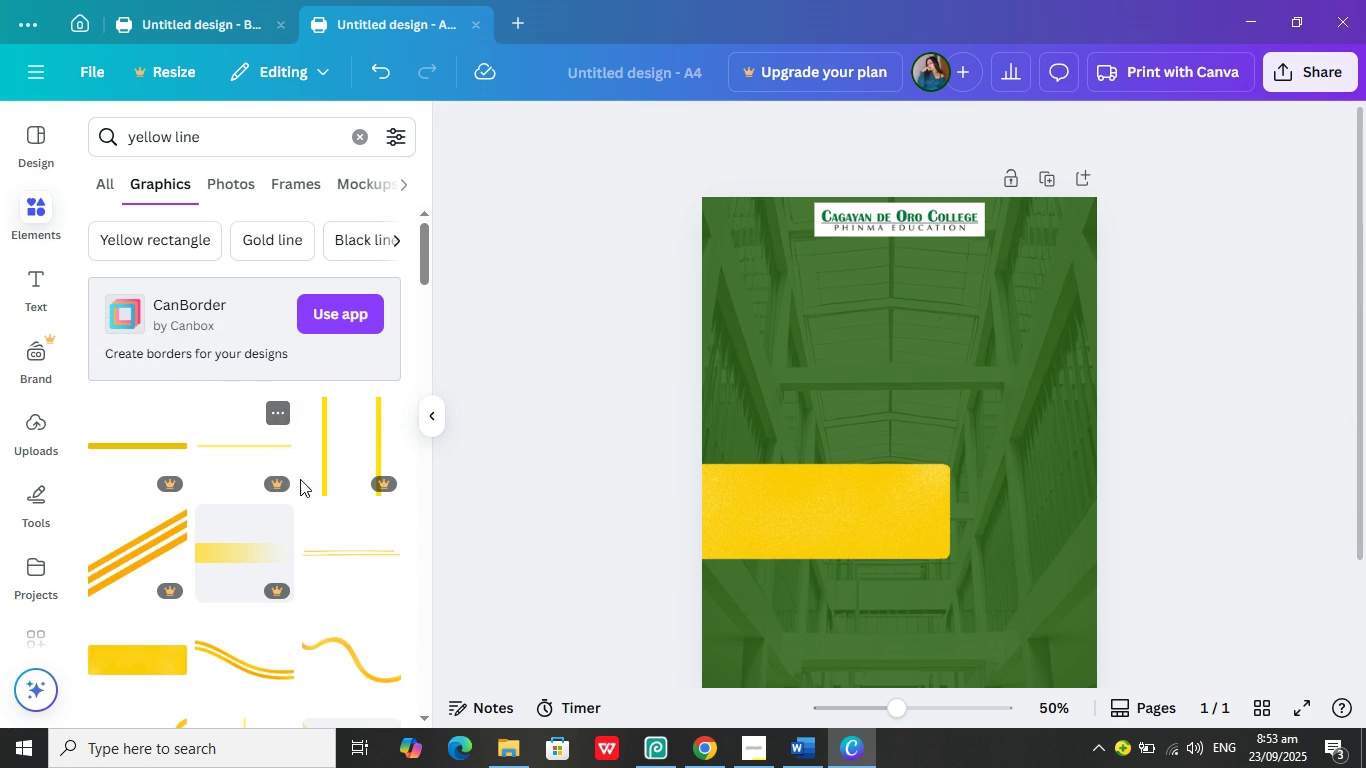 
scroll: coordinate [315, 364], scroll_direction: down, amount: 5.0
 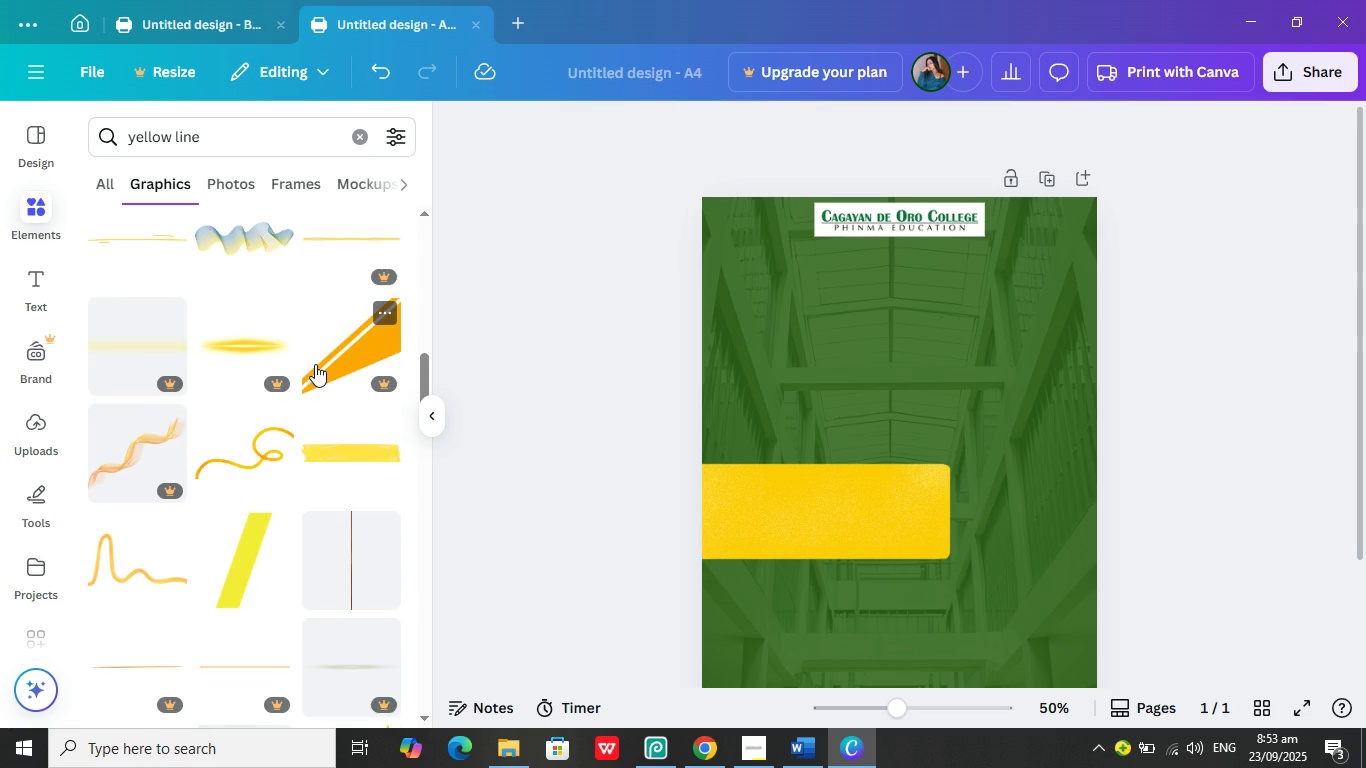 
scroll: coordinate [315, 364], scroll_direction: up, amount: 1.0
 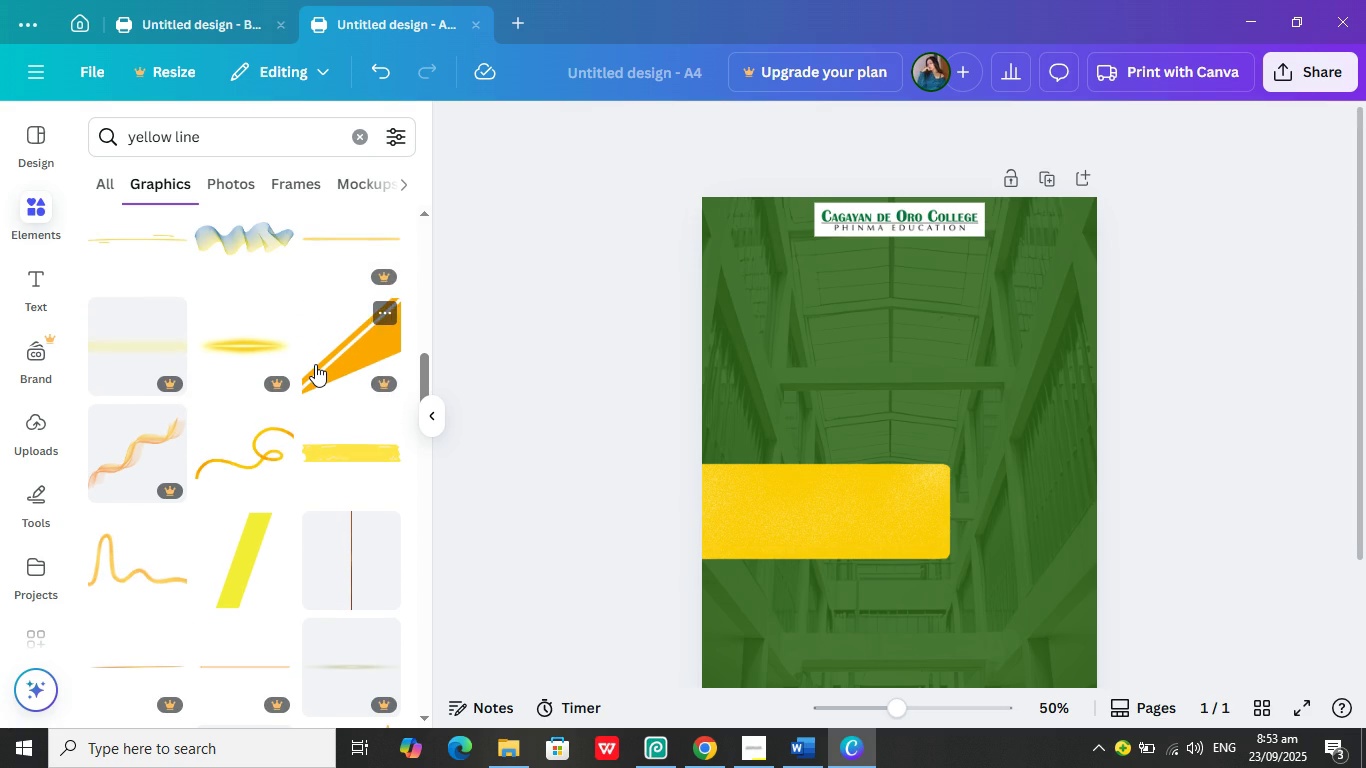 
scroll: coordinate [310, 370], scroll_direction: down, amount: 9.0
 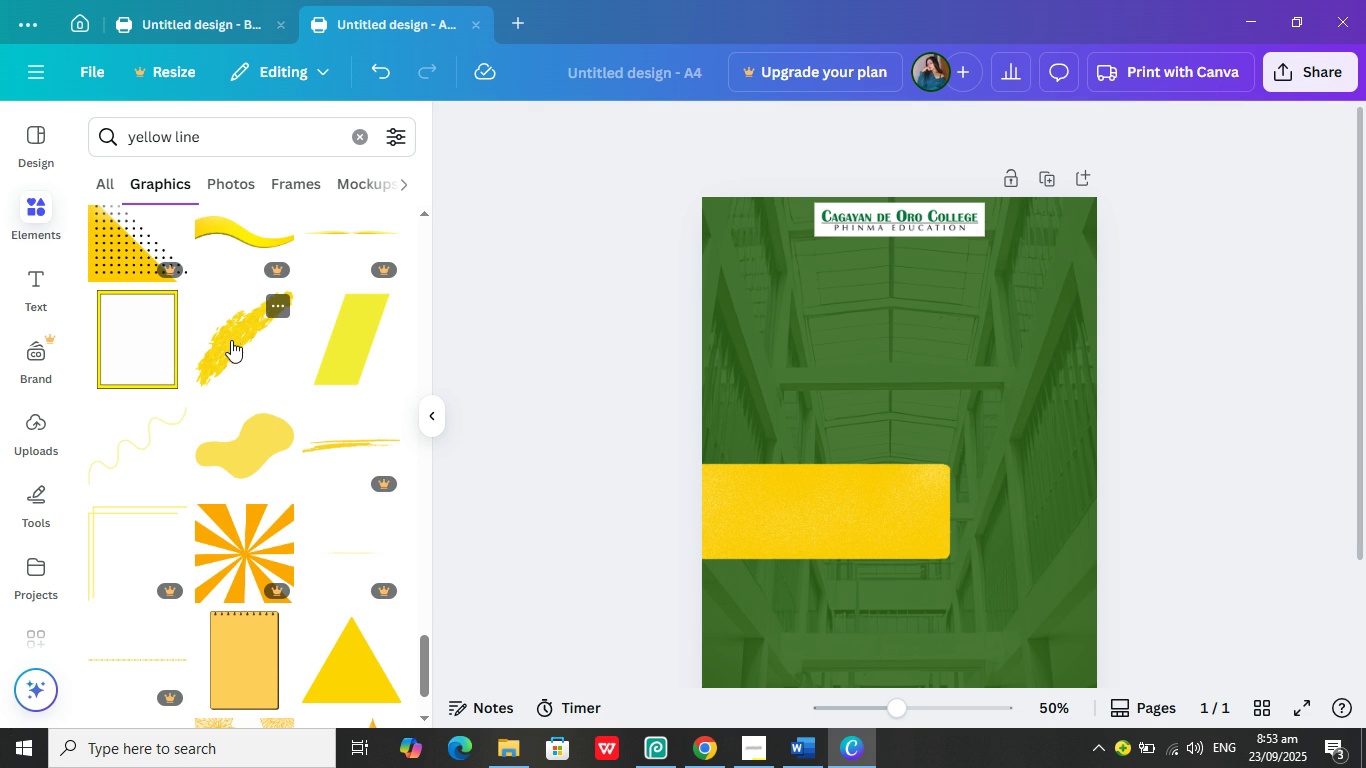 
wait(11.19)
 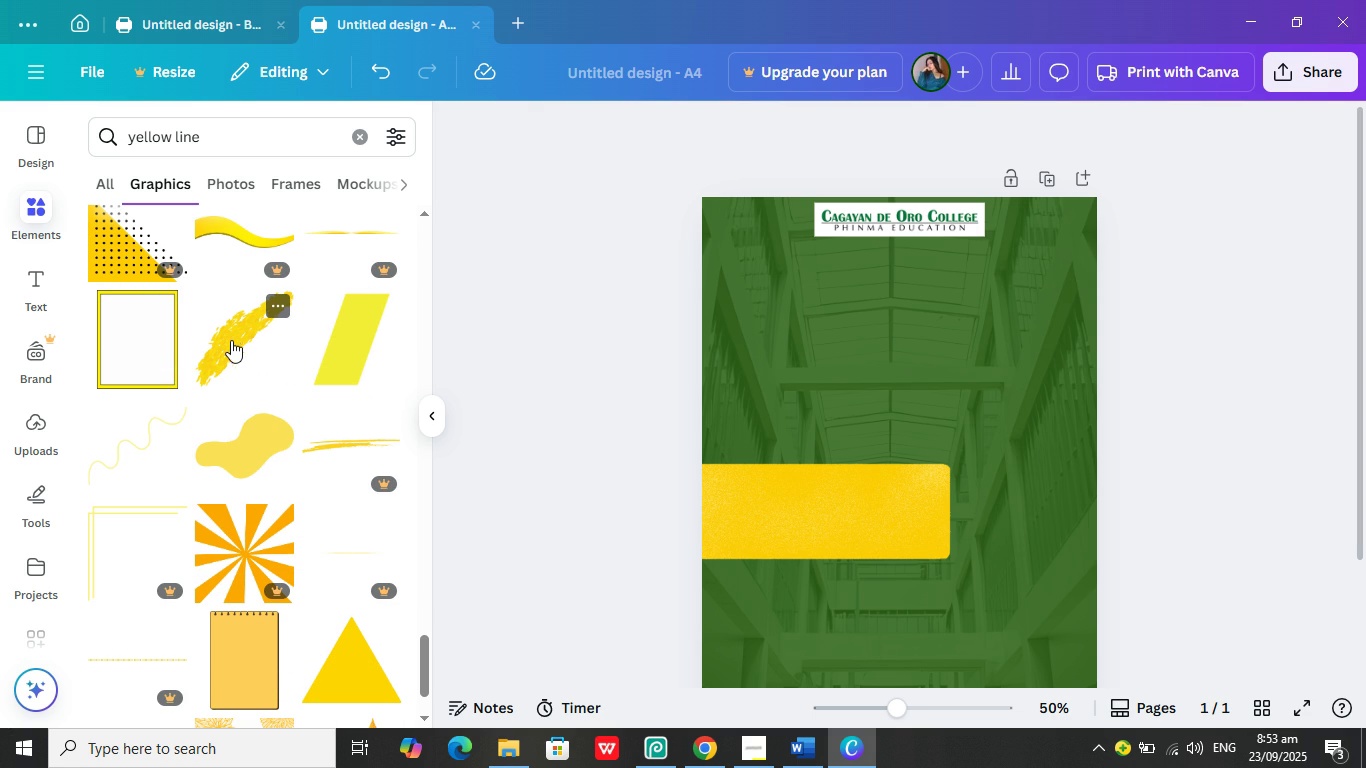 
scroll: coordinate [324, 383], scroll_direction: up, amount: 1.0
 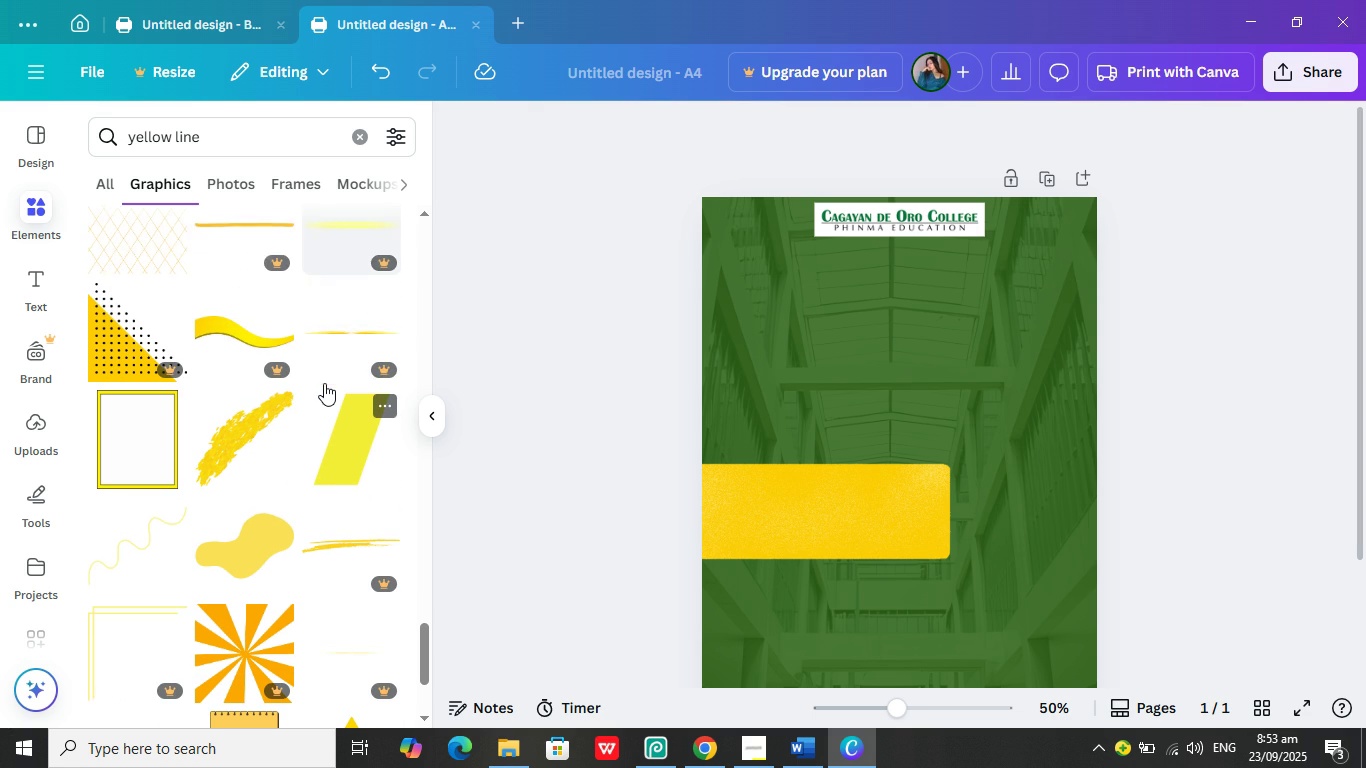 
scroll: coordinate [302, 384], scroll_direction: down, amount: 7.0
 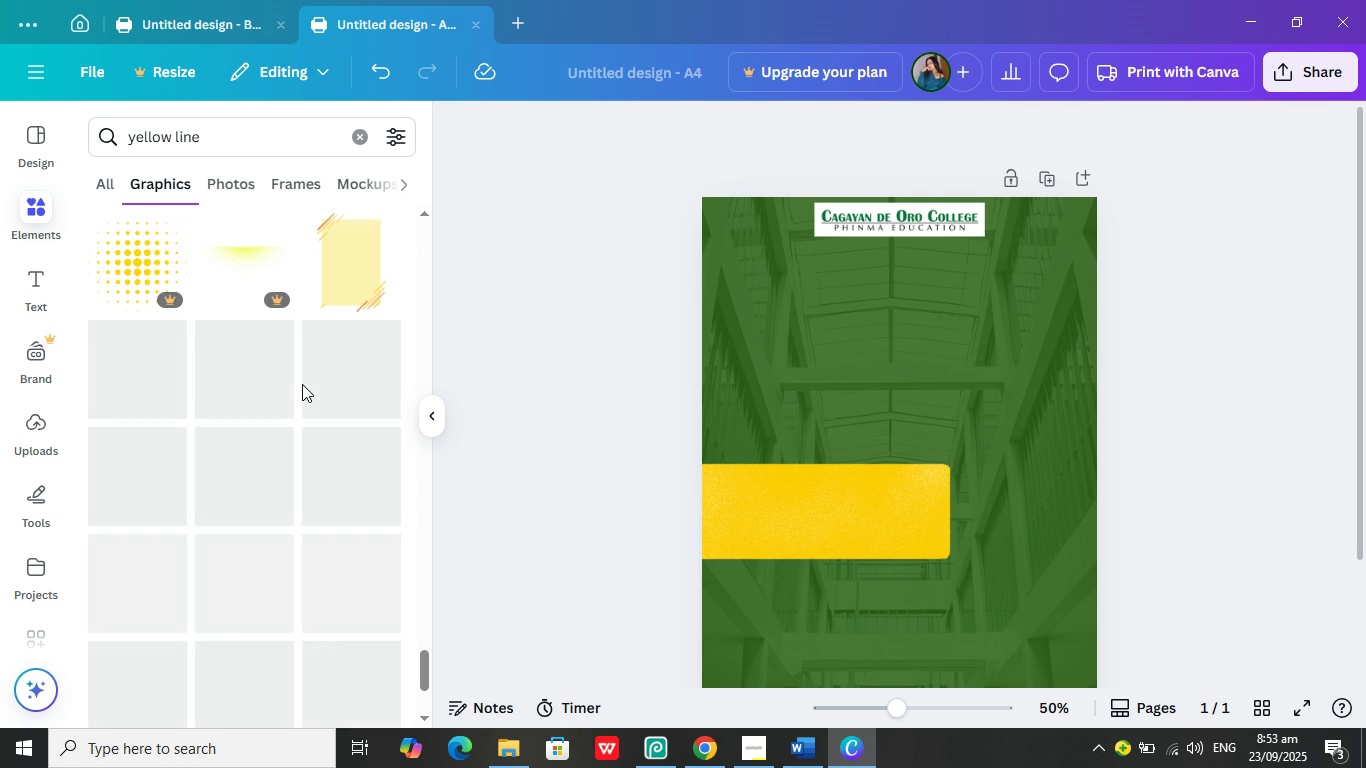 
scroll: coordinate [302, 384], scroll_direction: down, amount: 4.0
 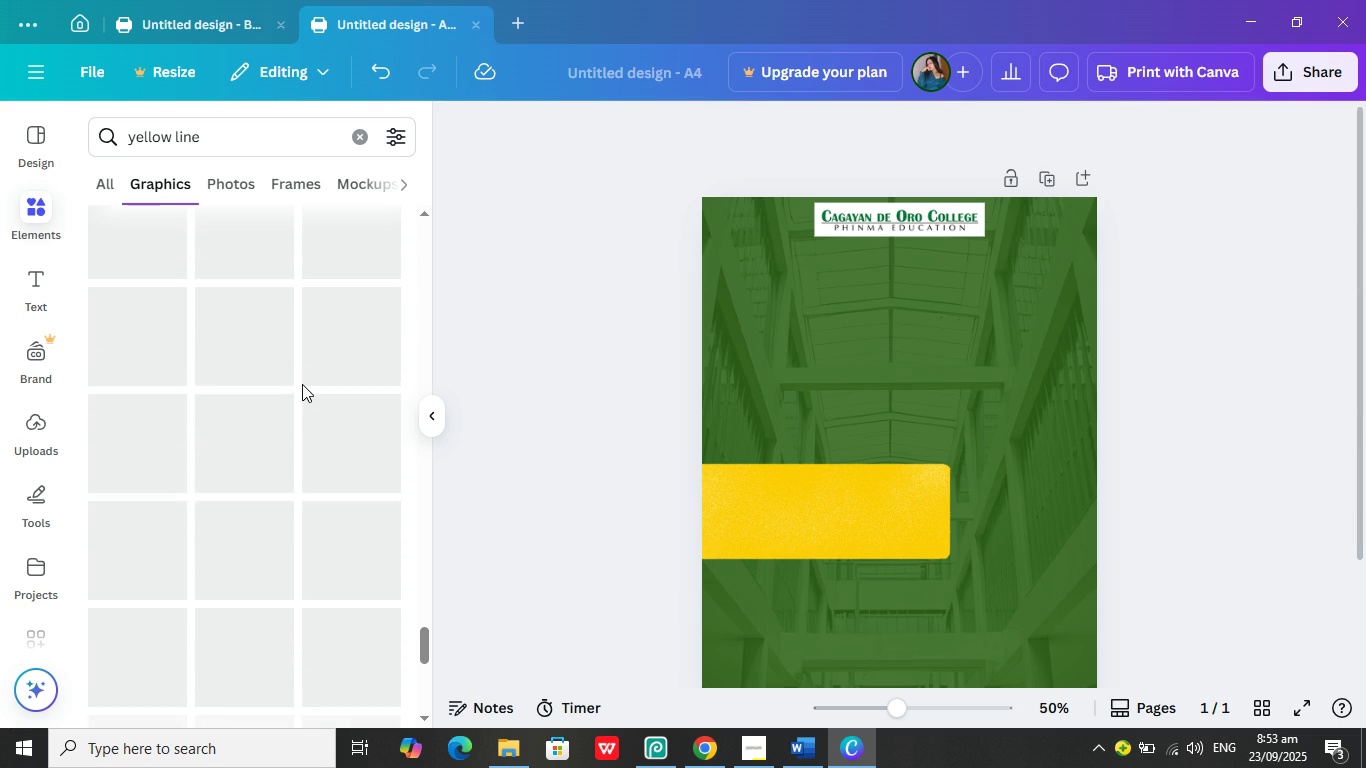 
scroll: coordinate [302, 384], scroll_direction: up, amount: 4.0
 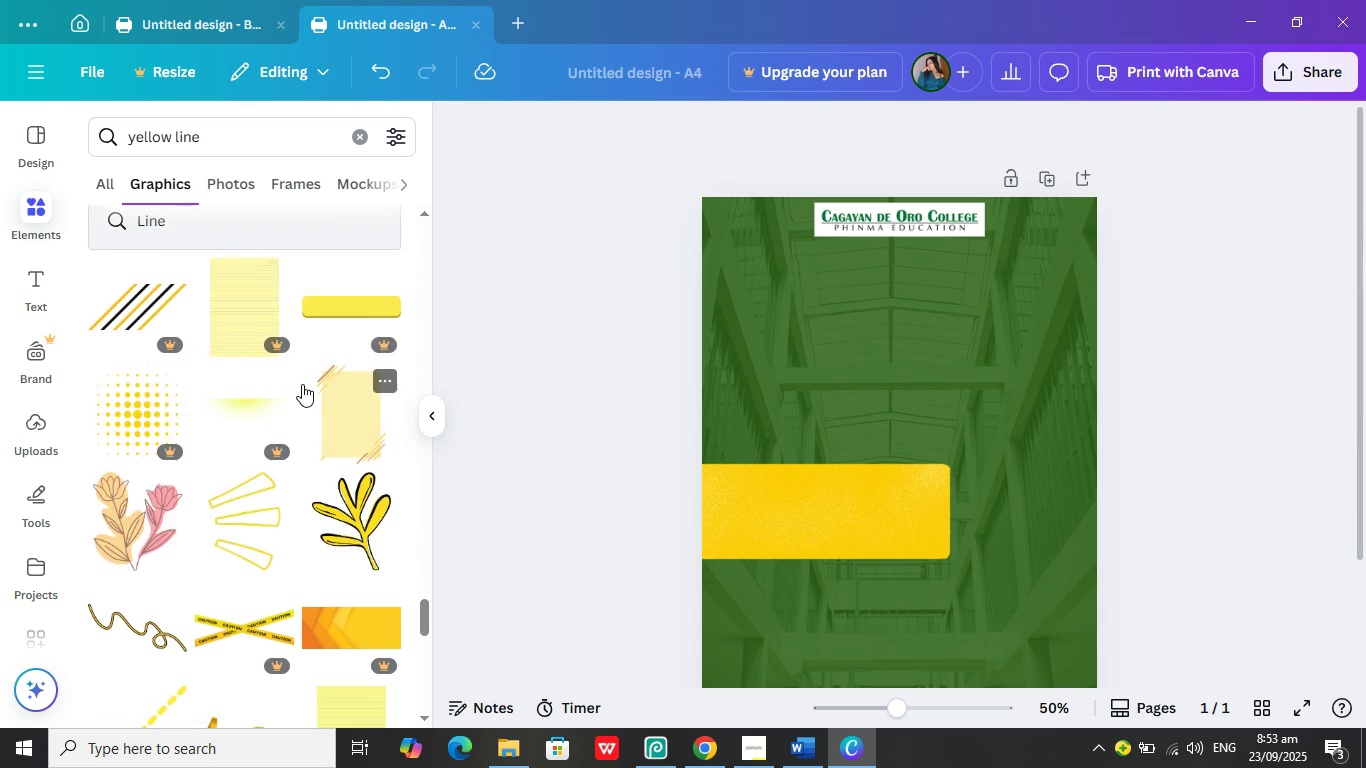 
scroll: coordinate [275, 400], scroll_direction: down, amount: 7.0
 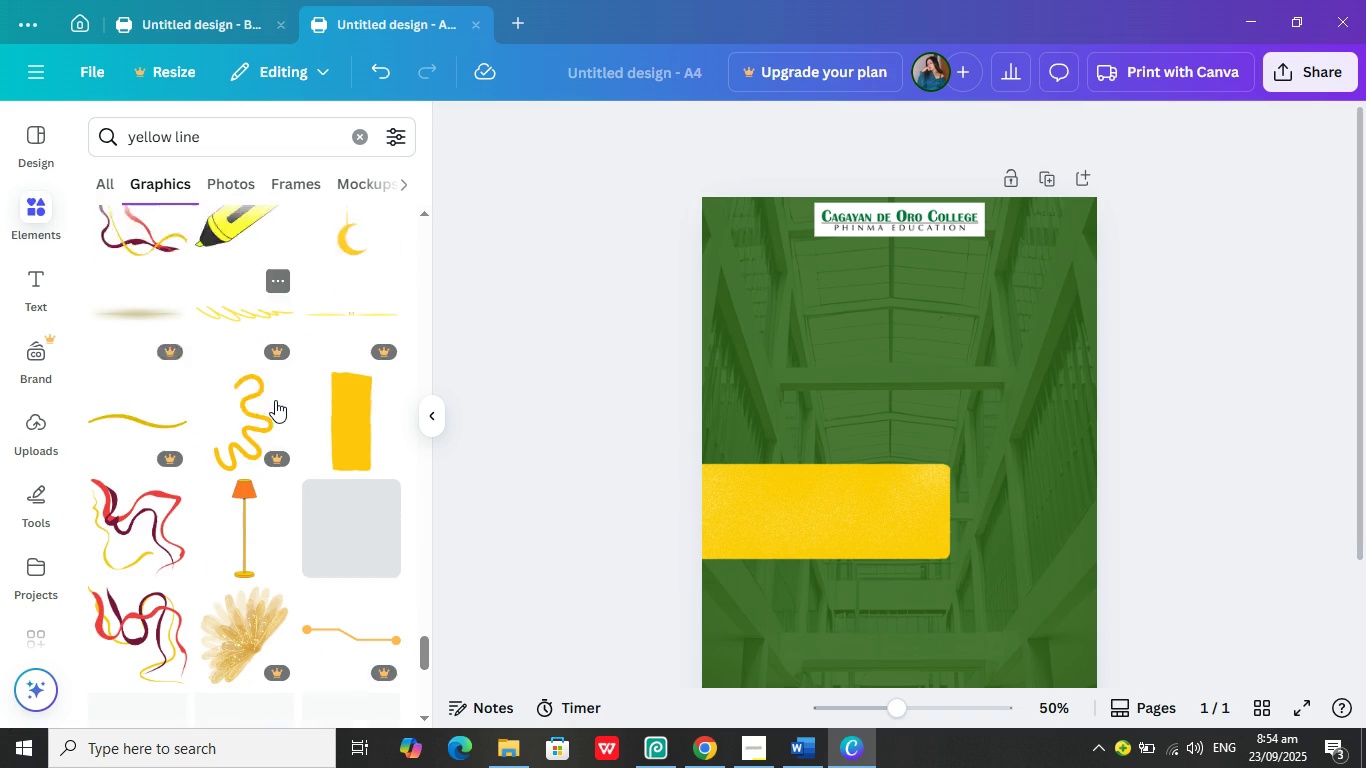 
scroll: coordinate [271, 382], scroll_direction: down, amount: 11.0
 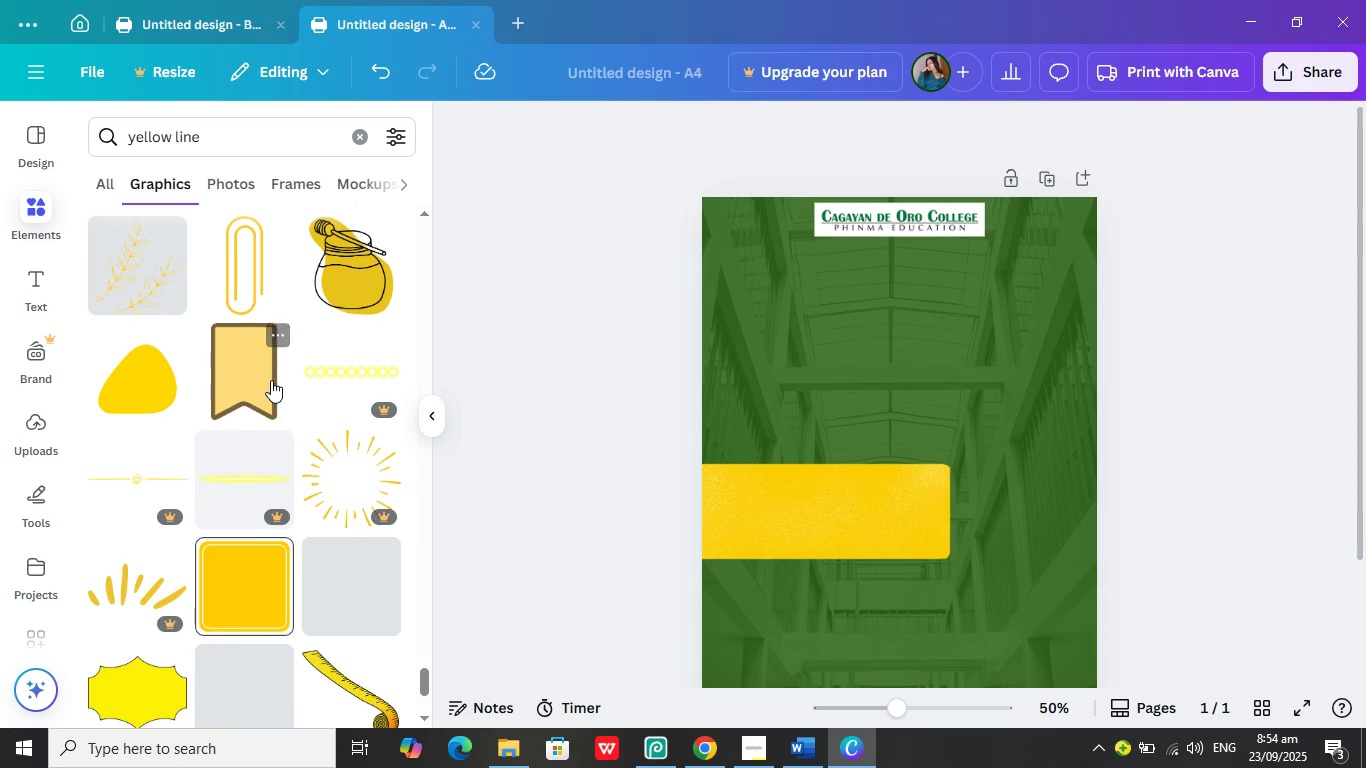 
scroll: coordinate [271, 380], scroll_direction: up, amount: 1.0
 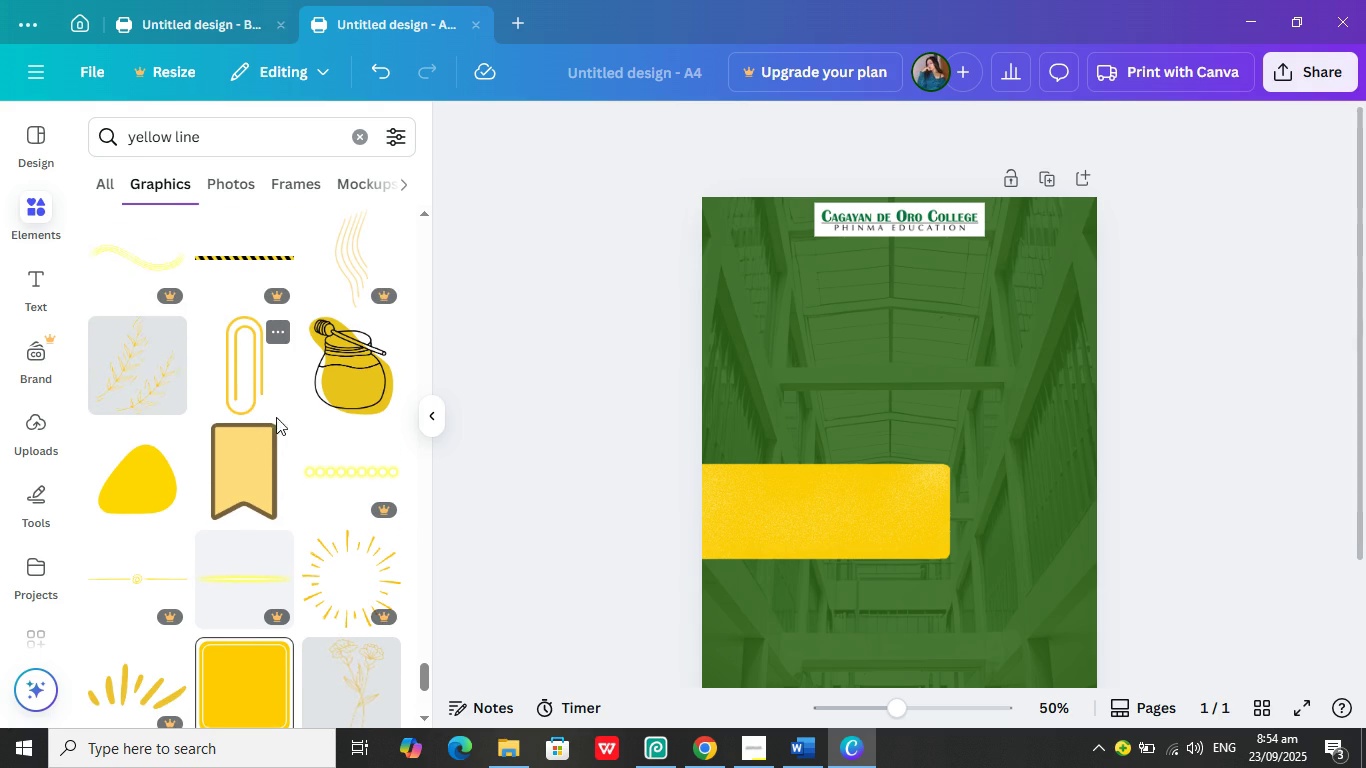 
scroll: coordinate [261, 393], scroll_direction: down, amount: 8.0
 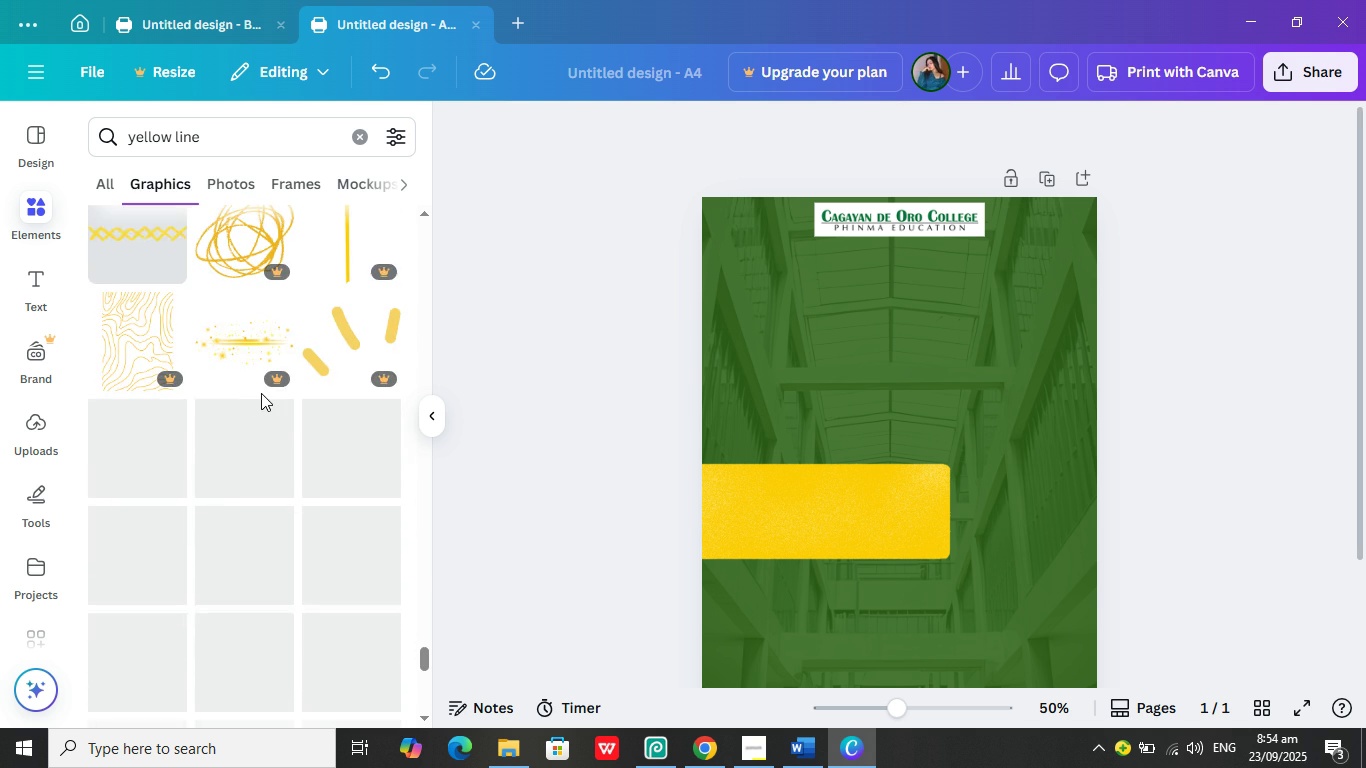 
scroll: coordinate [310, 367], scroll_direction: up, amount: 109.0
 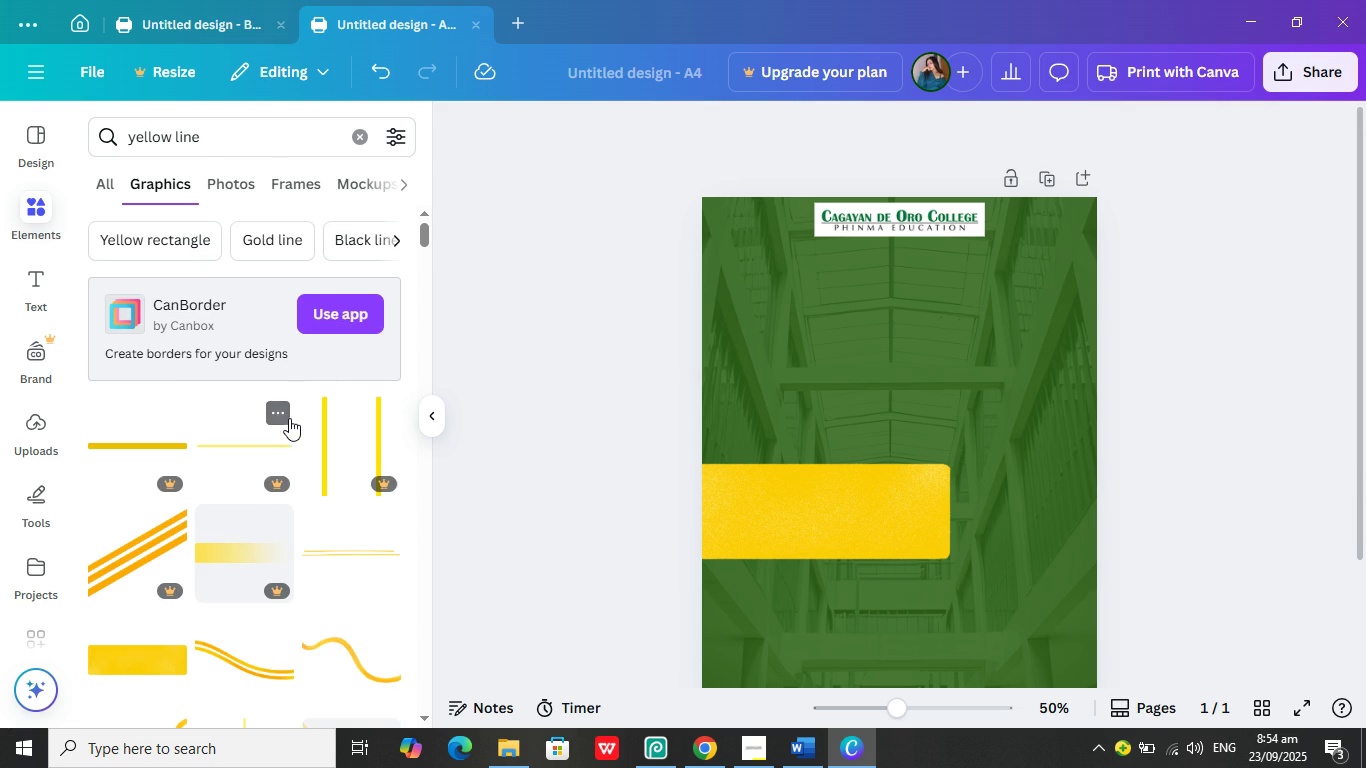 
scroll: coordinate [290, 442], scroll_direction: down, amount: 2.0
 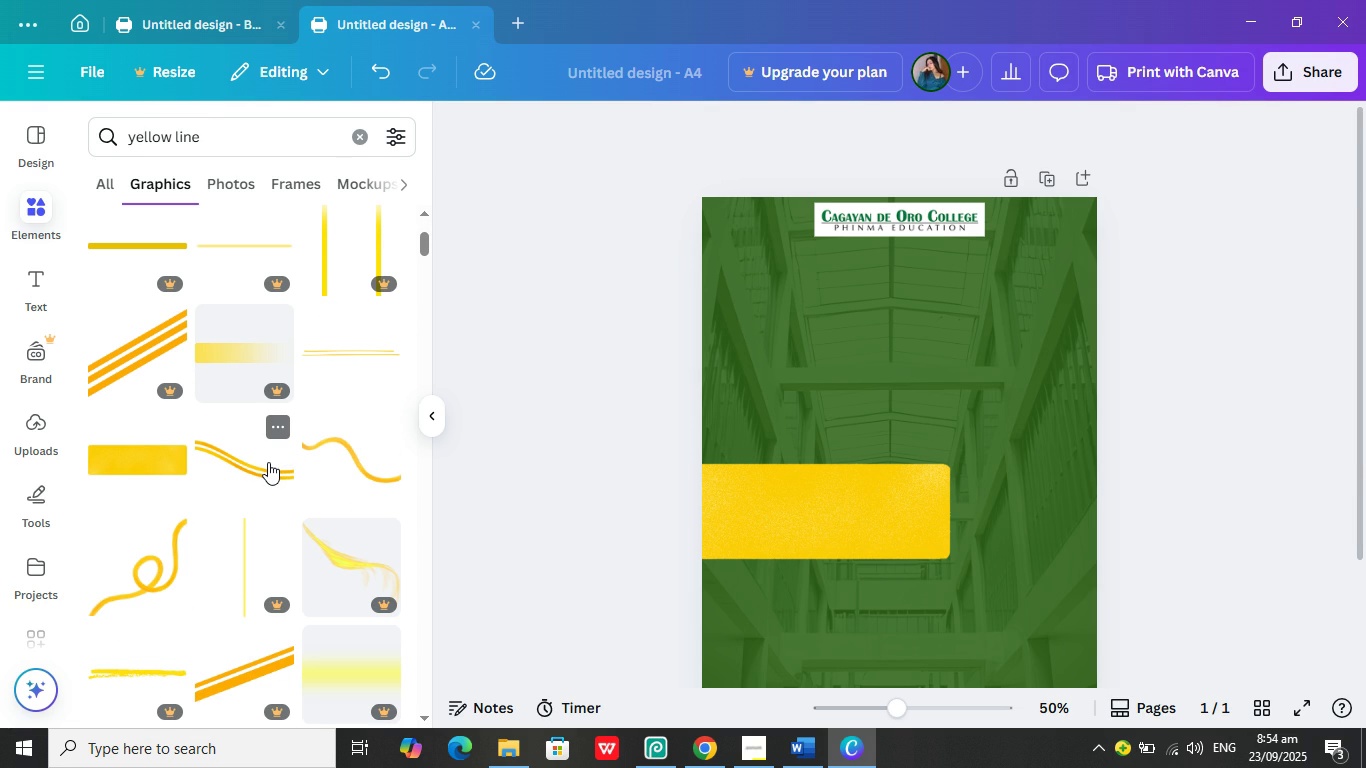 
wait(5.04)
 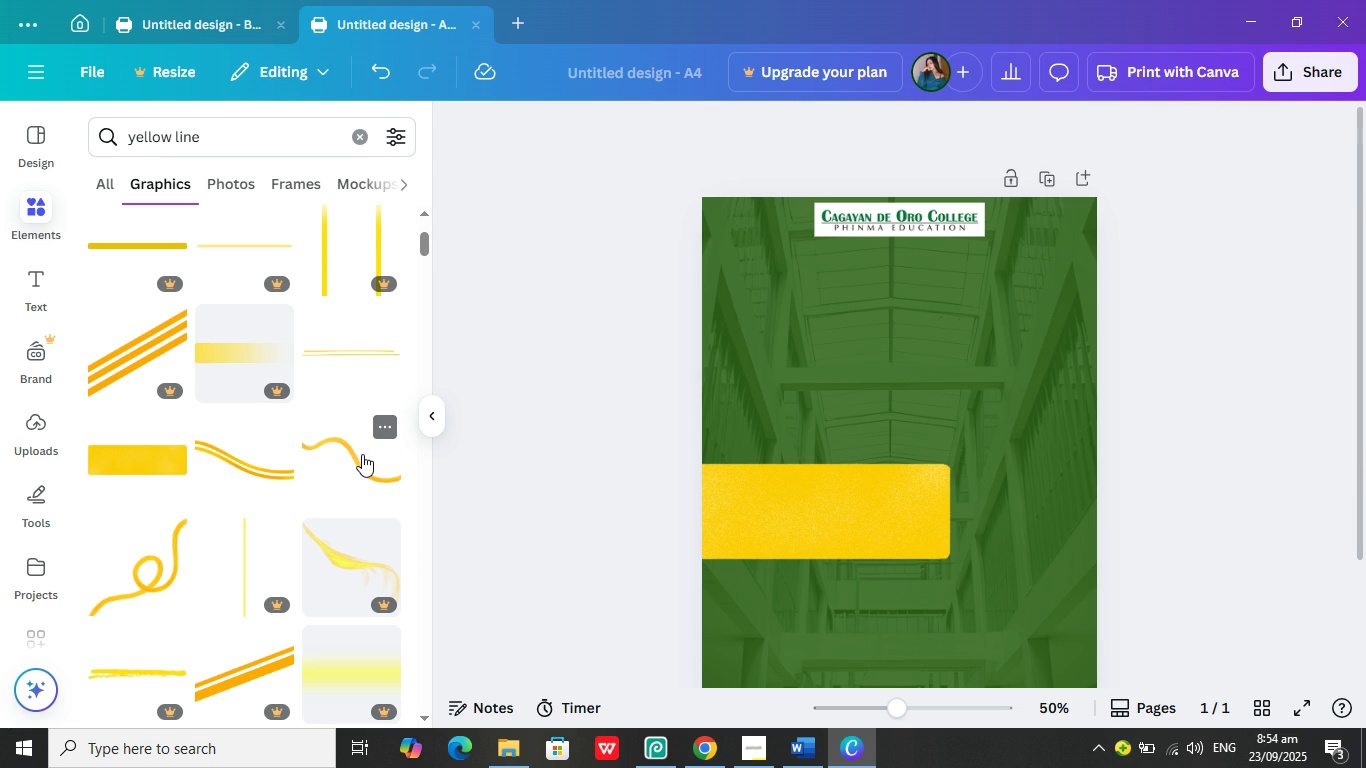 
left_click([268, 462])